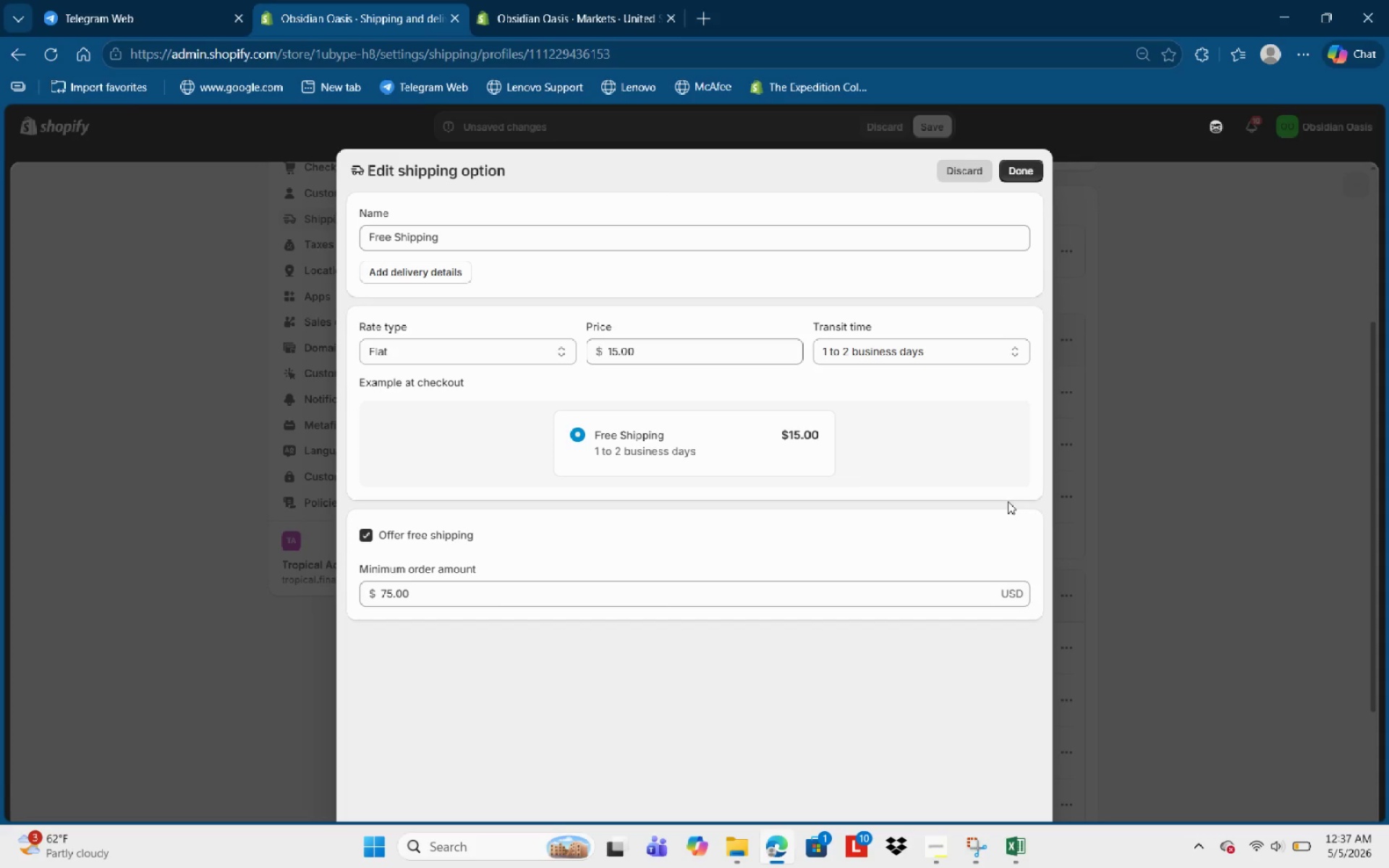 
wait(15.06)
 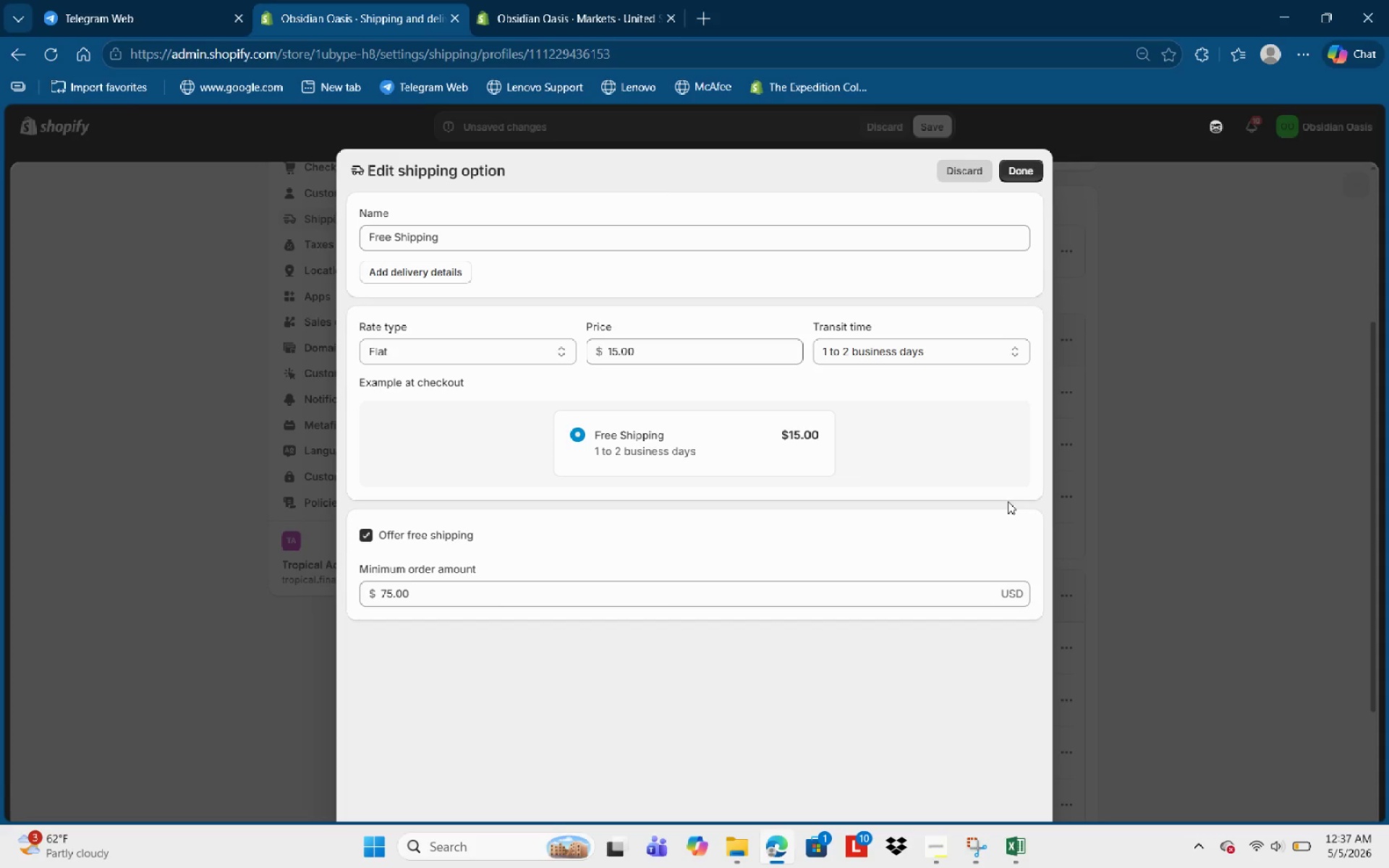 
left_click_drag(start_coordinate=[667, 353], to_coordinate=[475, 348])
 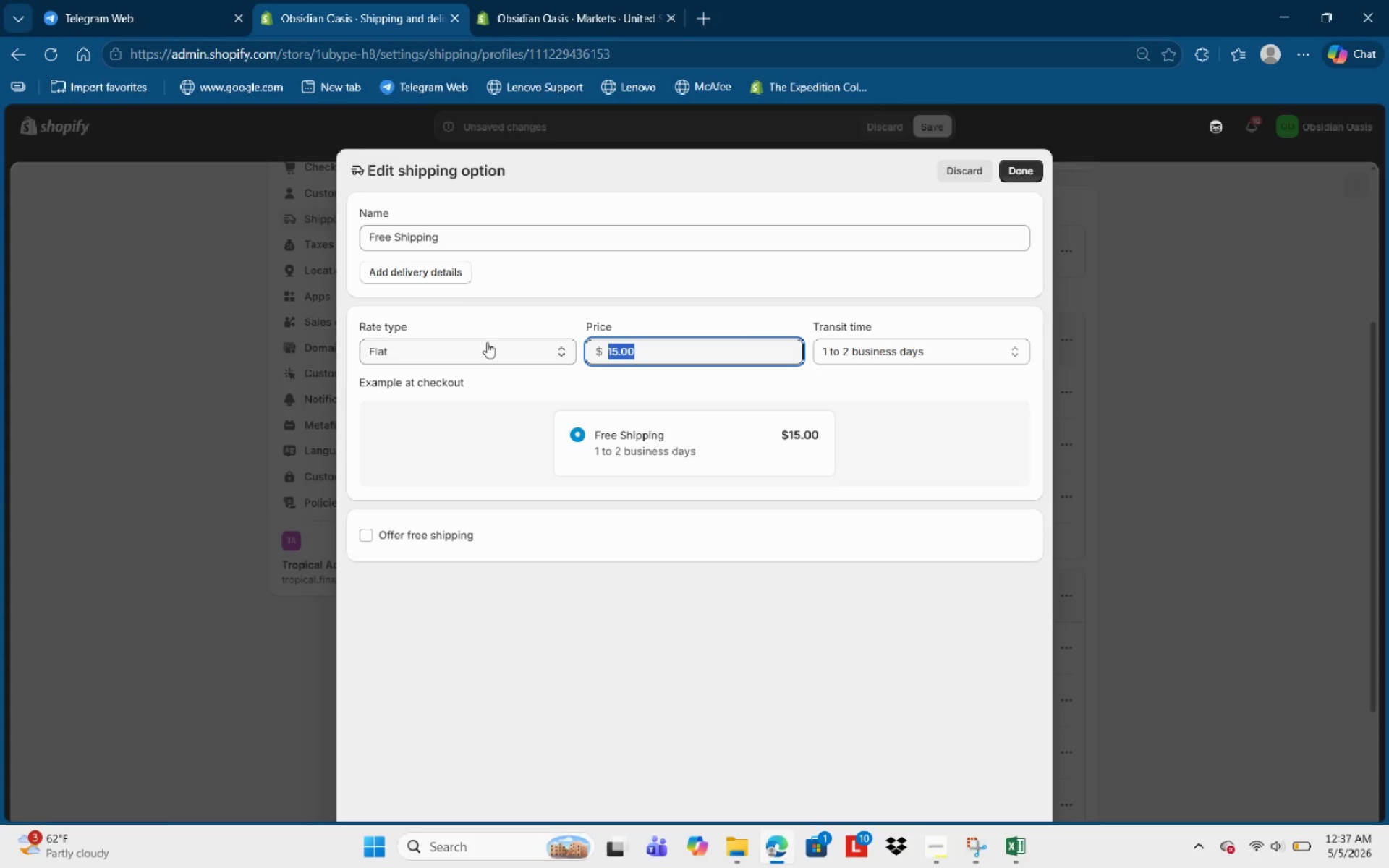 
key(Numpad0)
 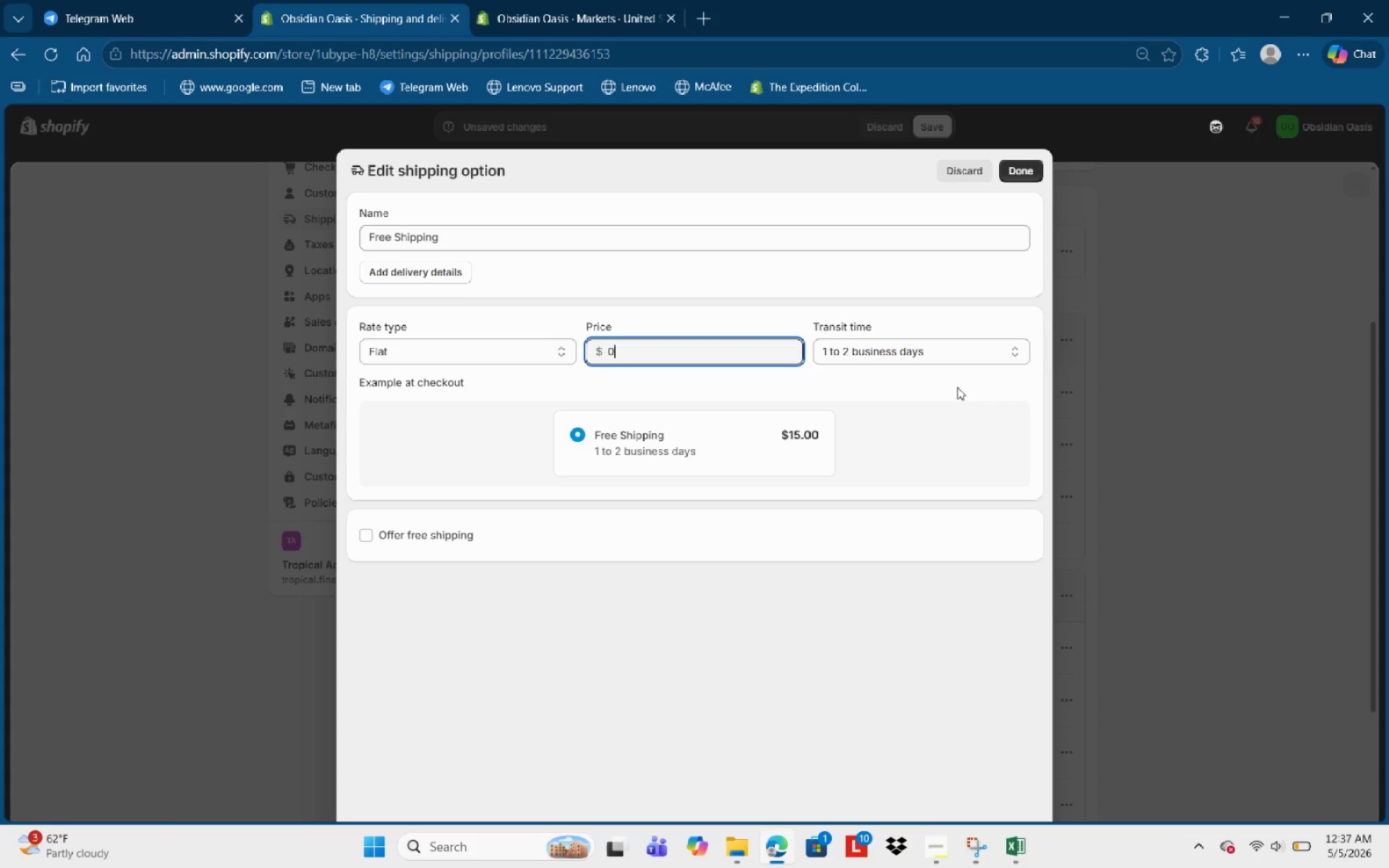 
left_click([889, 385])
 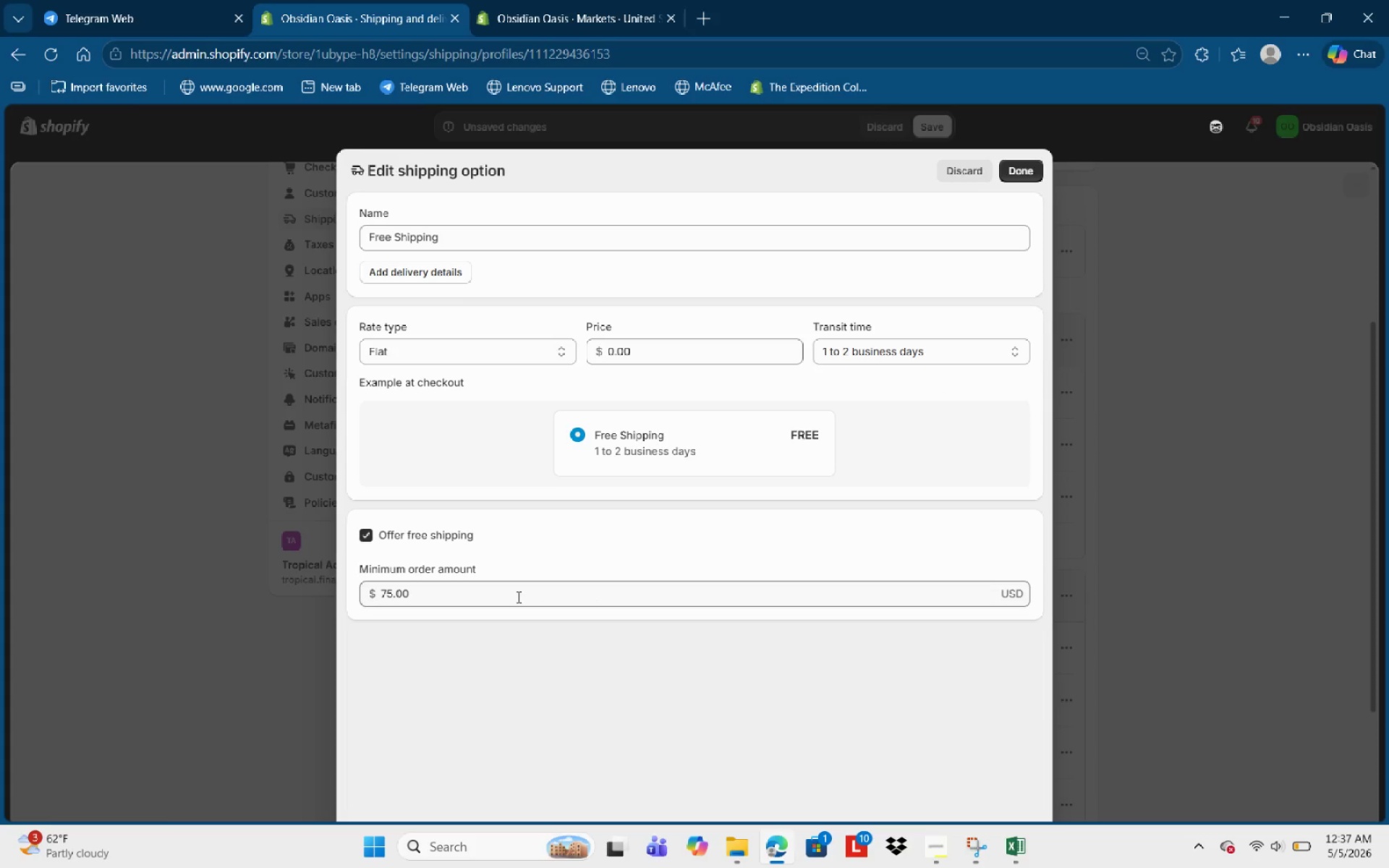 
wait(8.92)
 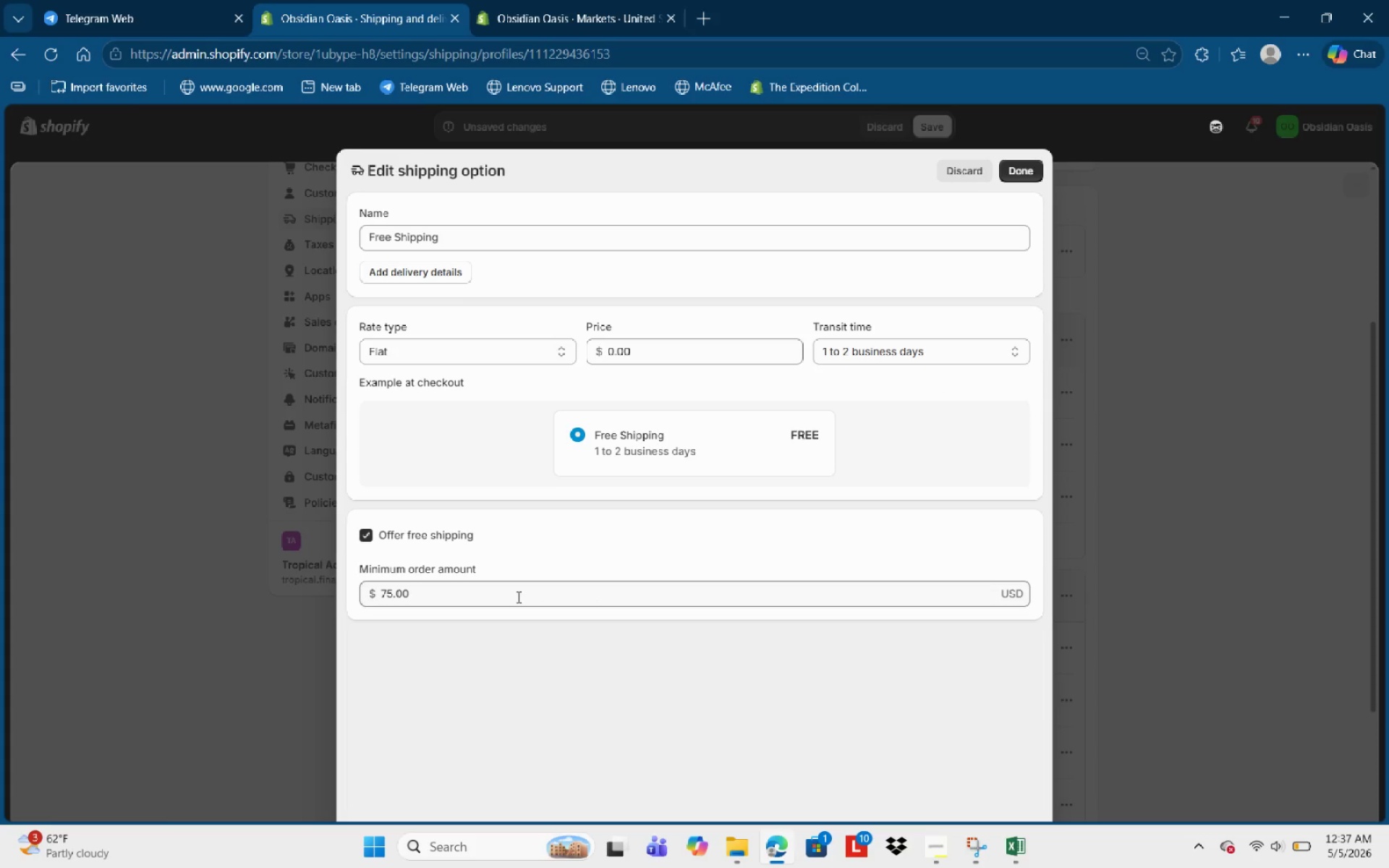 
left_click([1014, 162])
 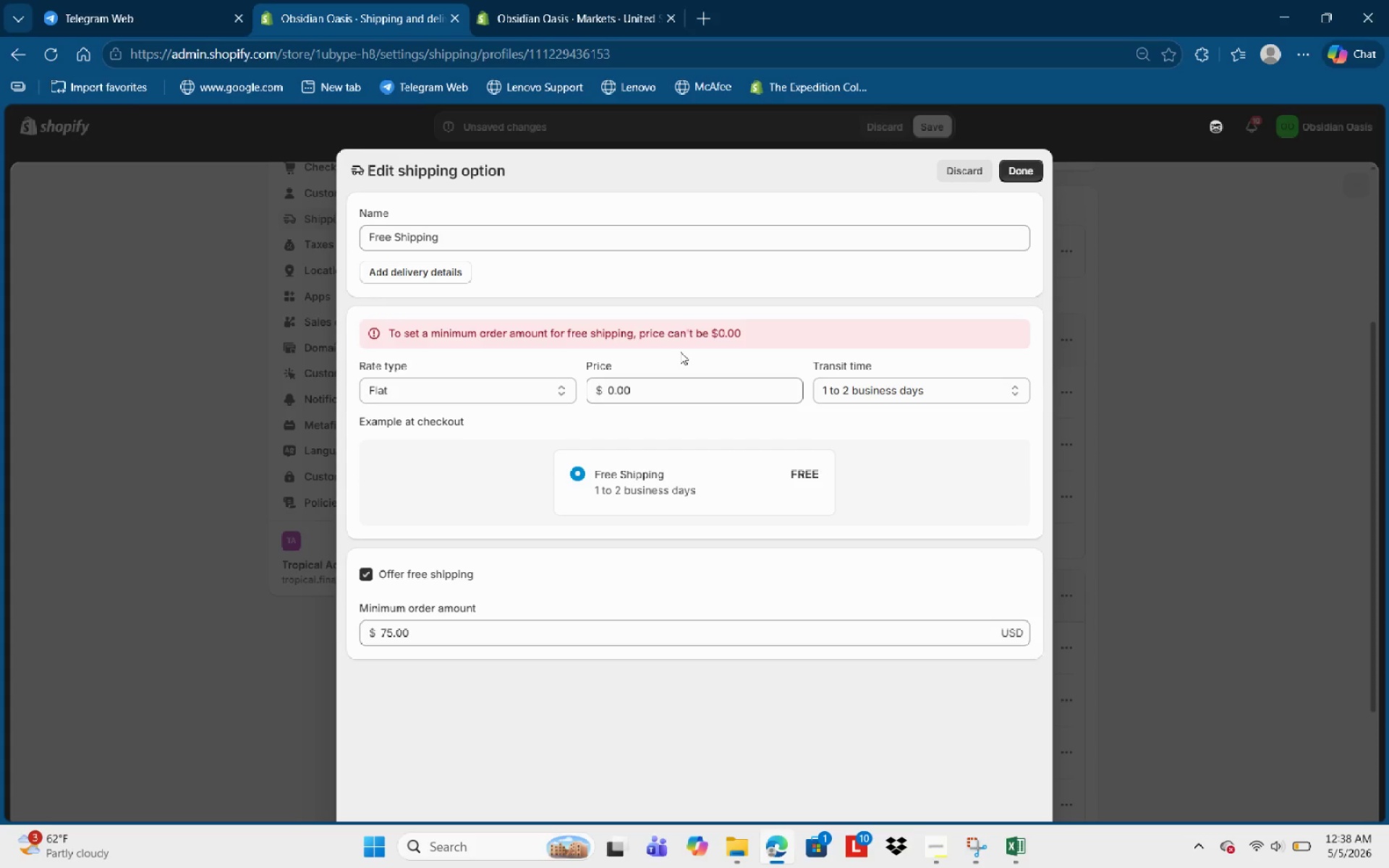 
wait(13.97)
 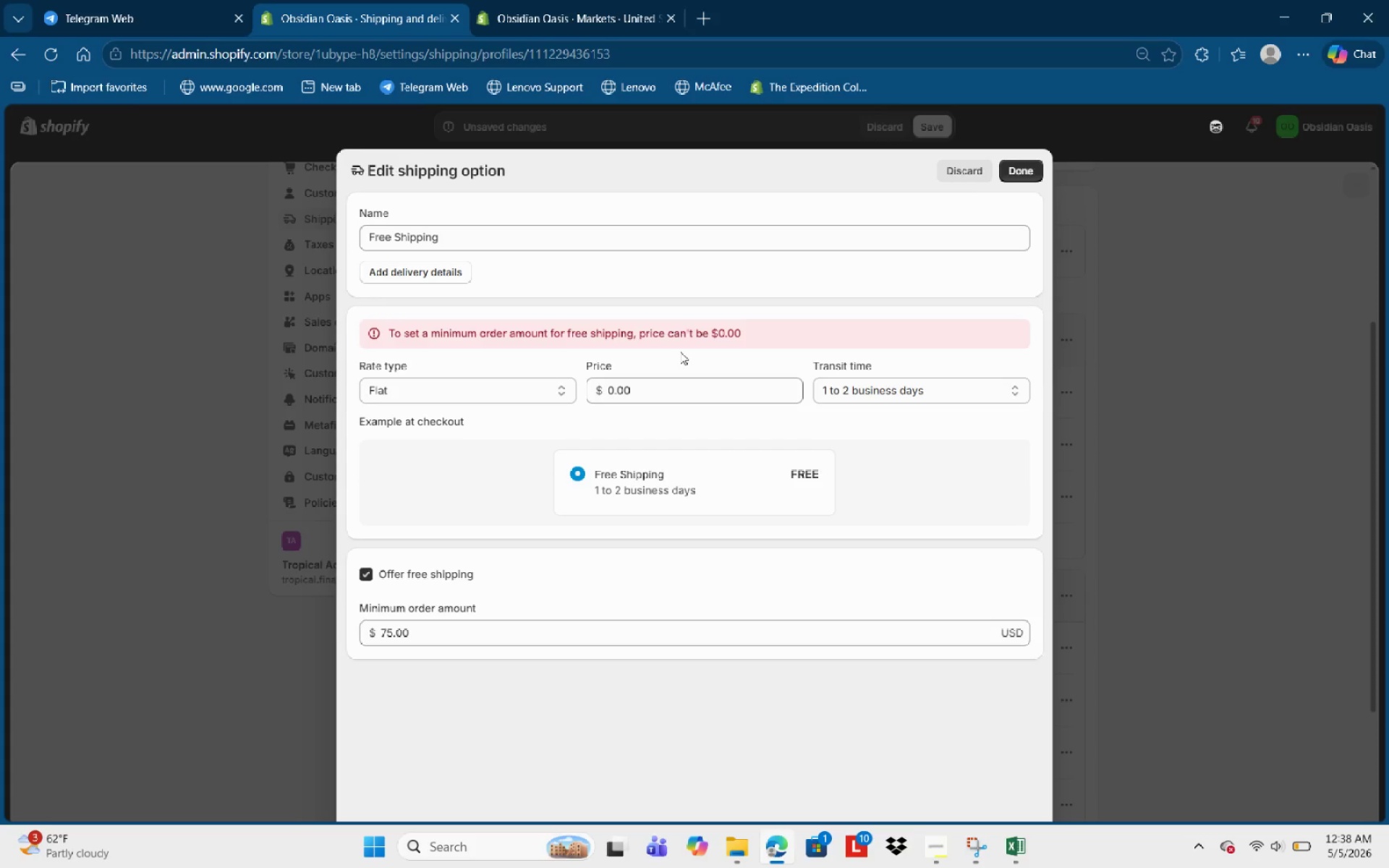 
key(Backspace)
 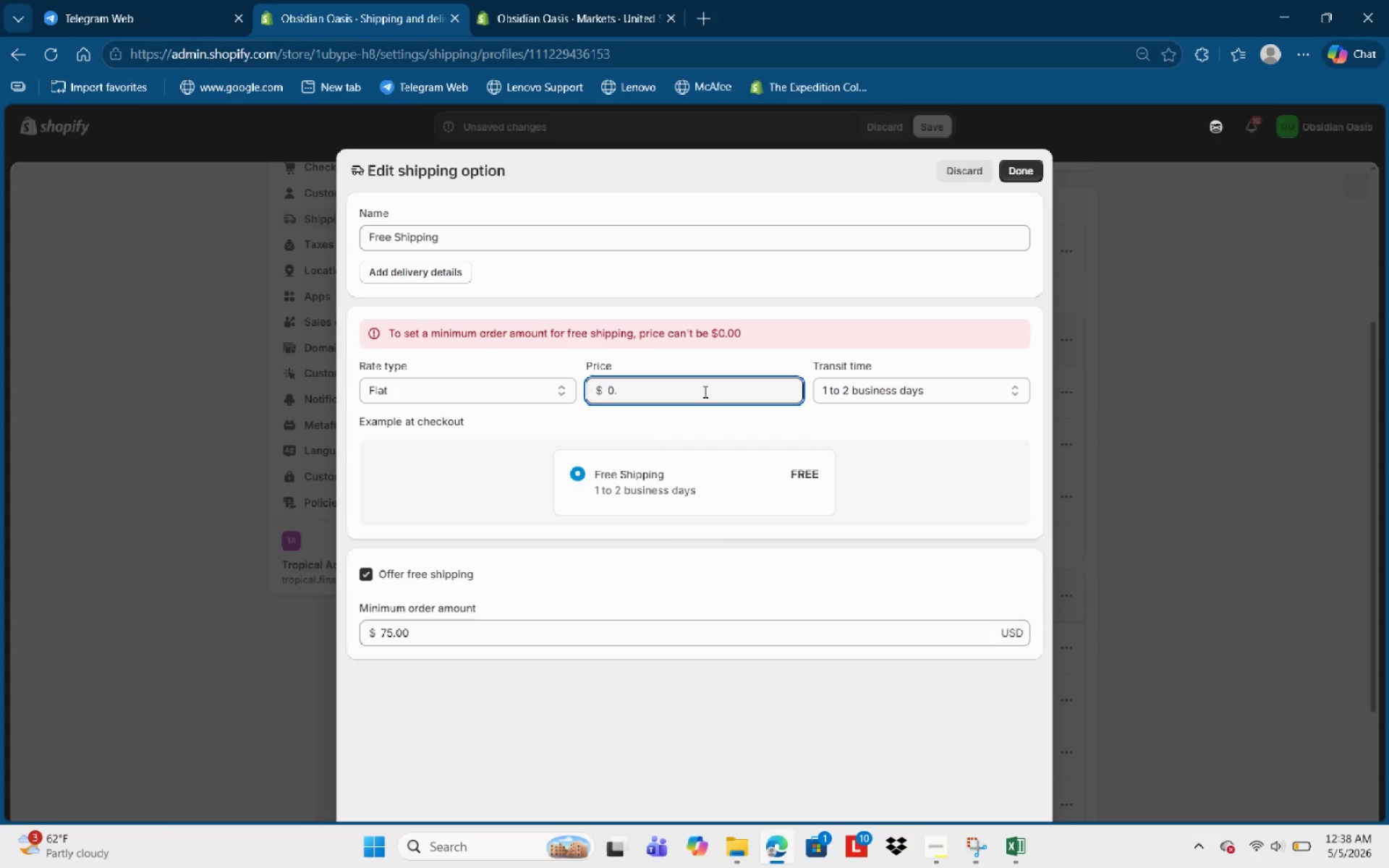 
key(Backspace)
 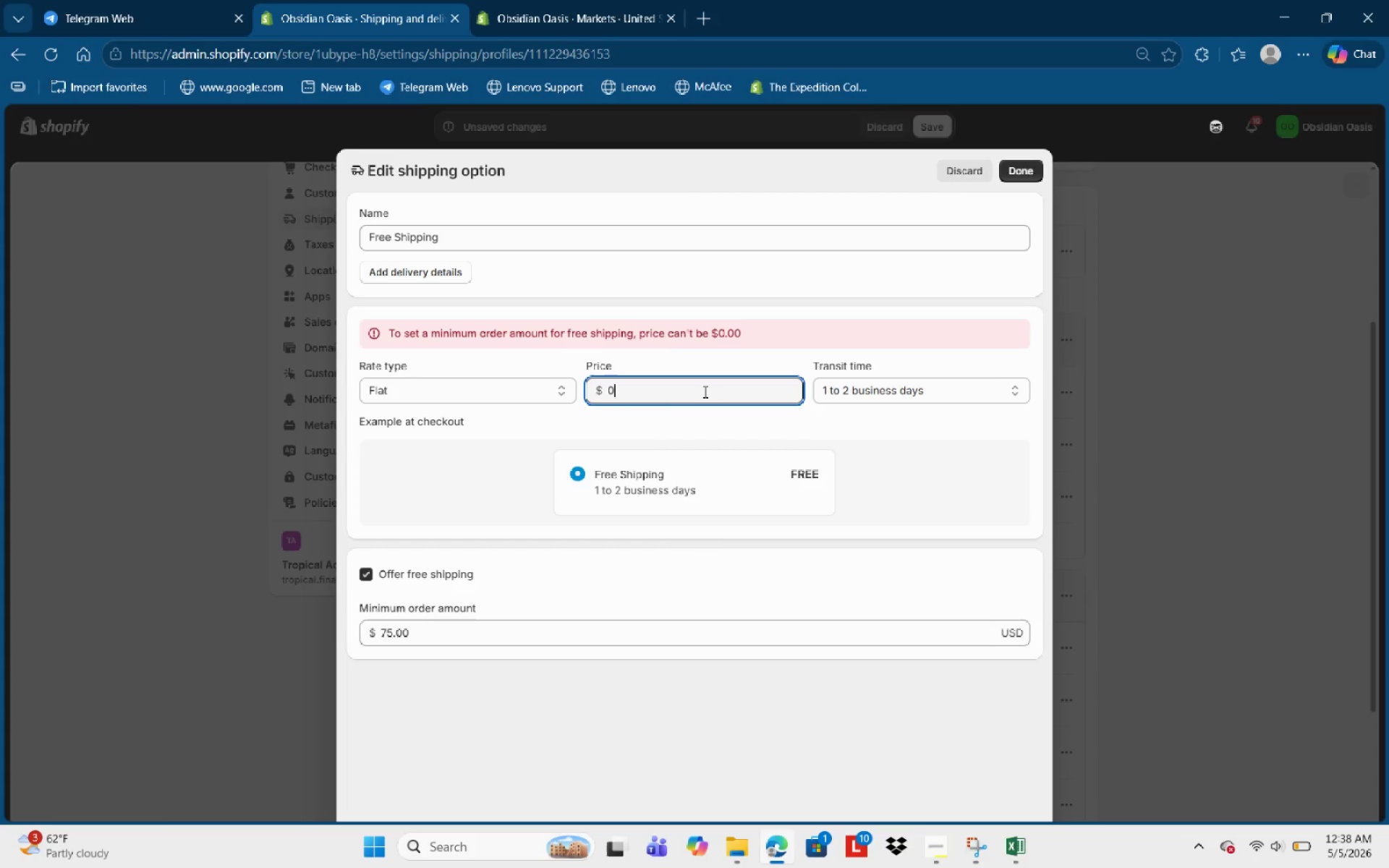 
key(Backspace)
 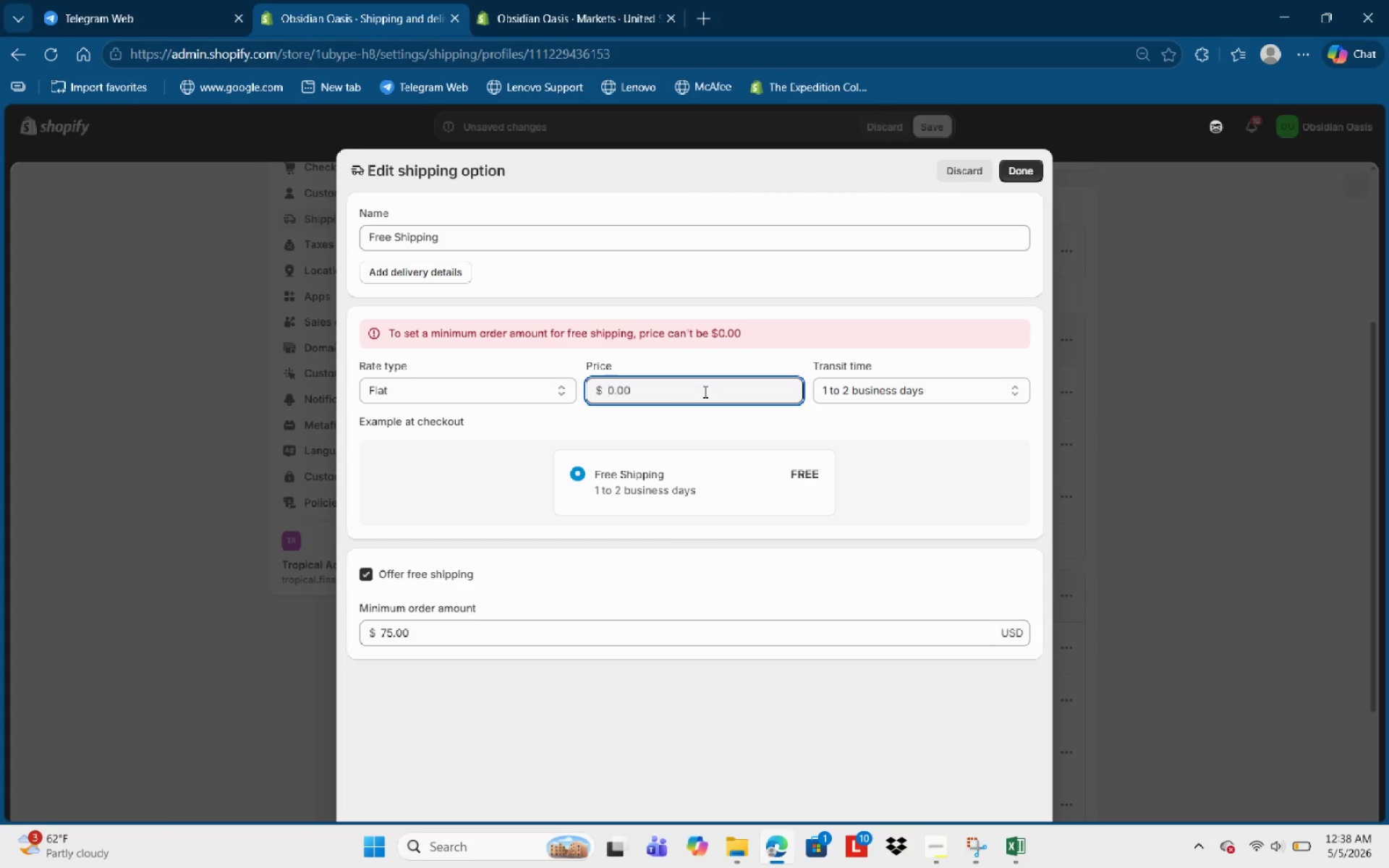 
key(Backspace)
 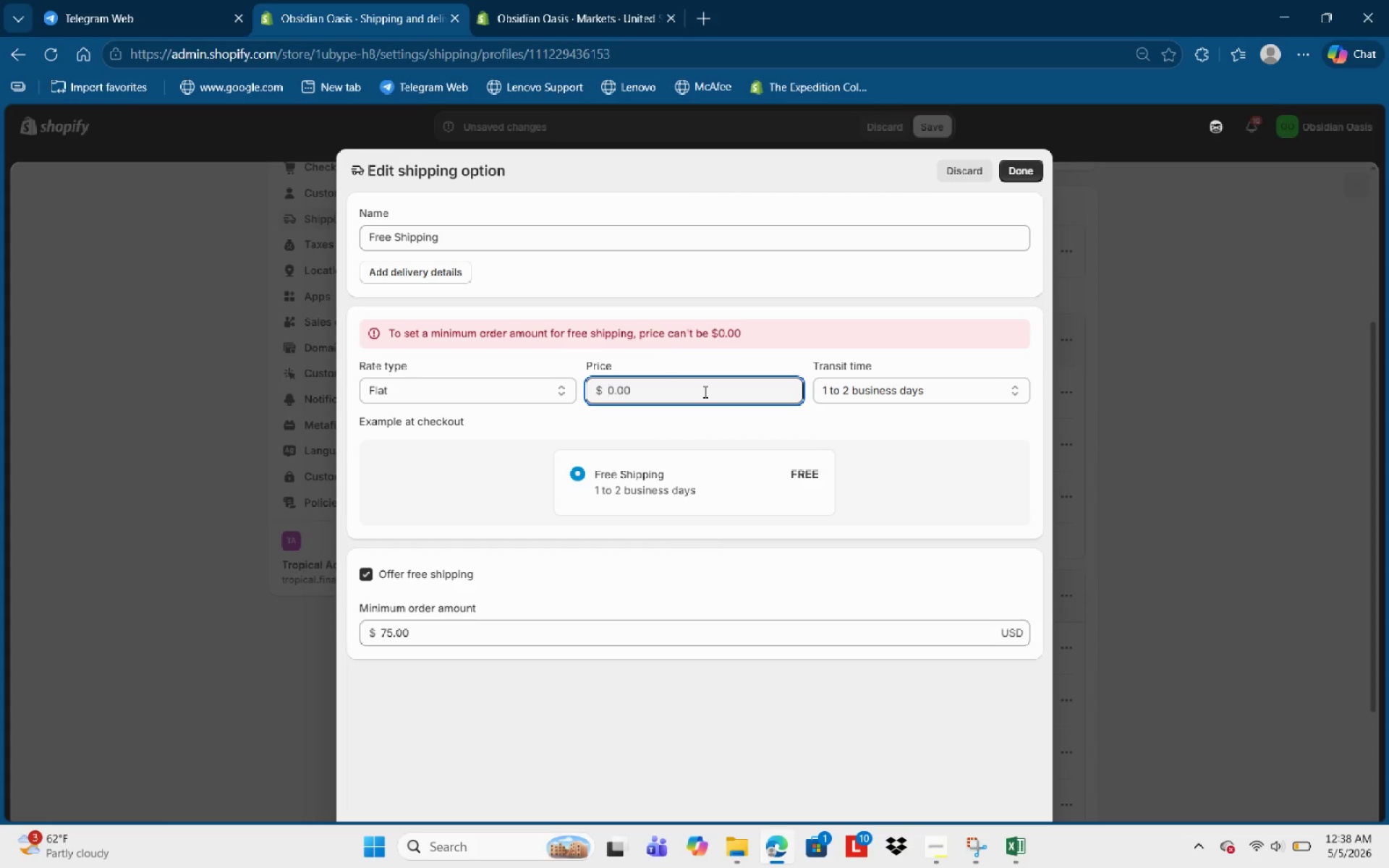 
key(Backspace)
 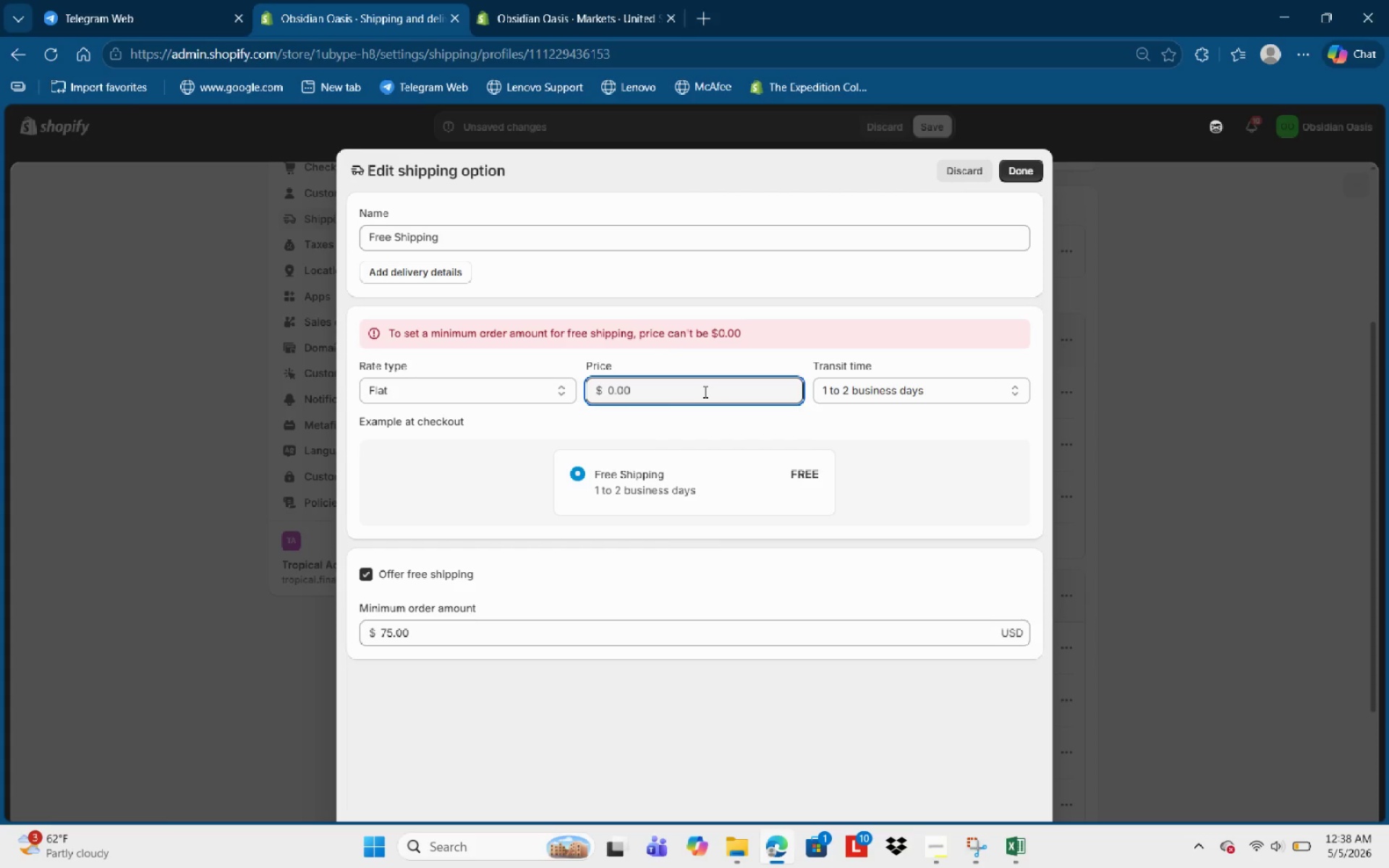 
key(Numpad1)
 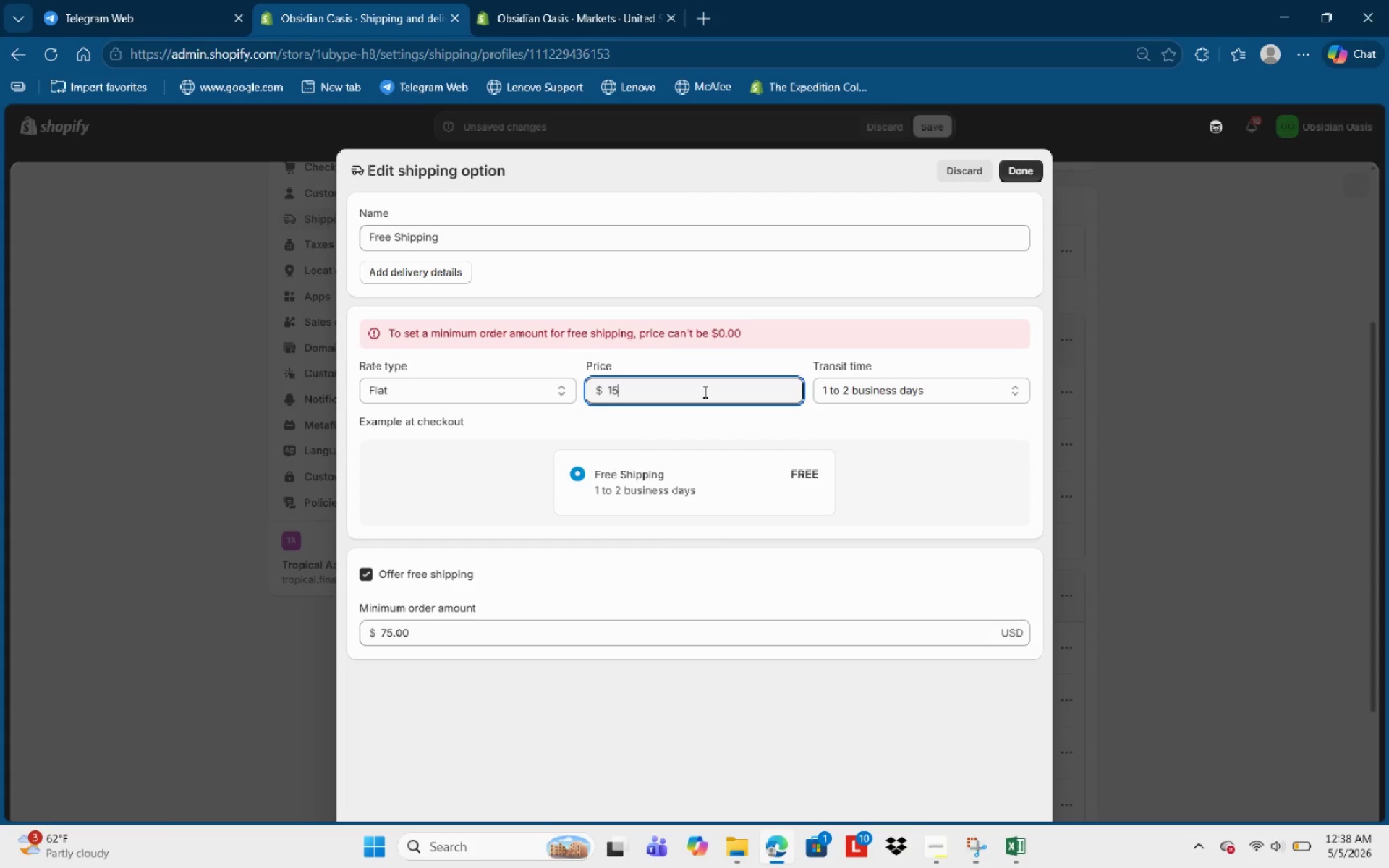 
key(Numpad5)
 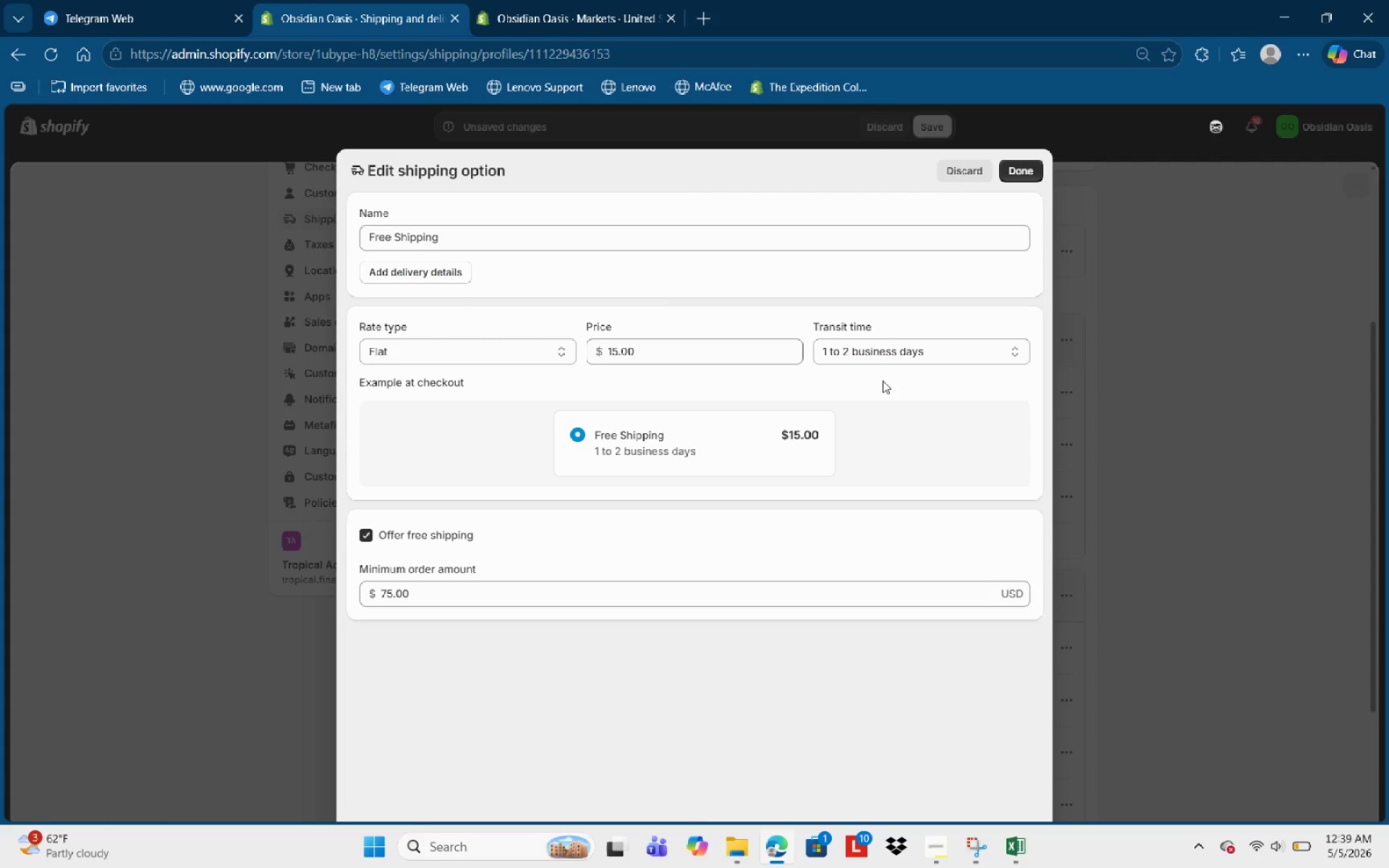 
wait(75.8)
 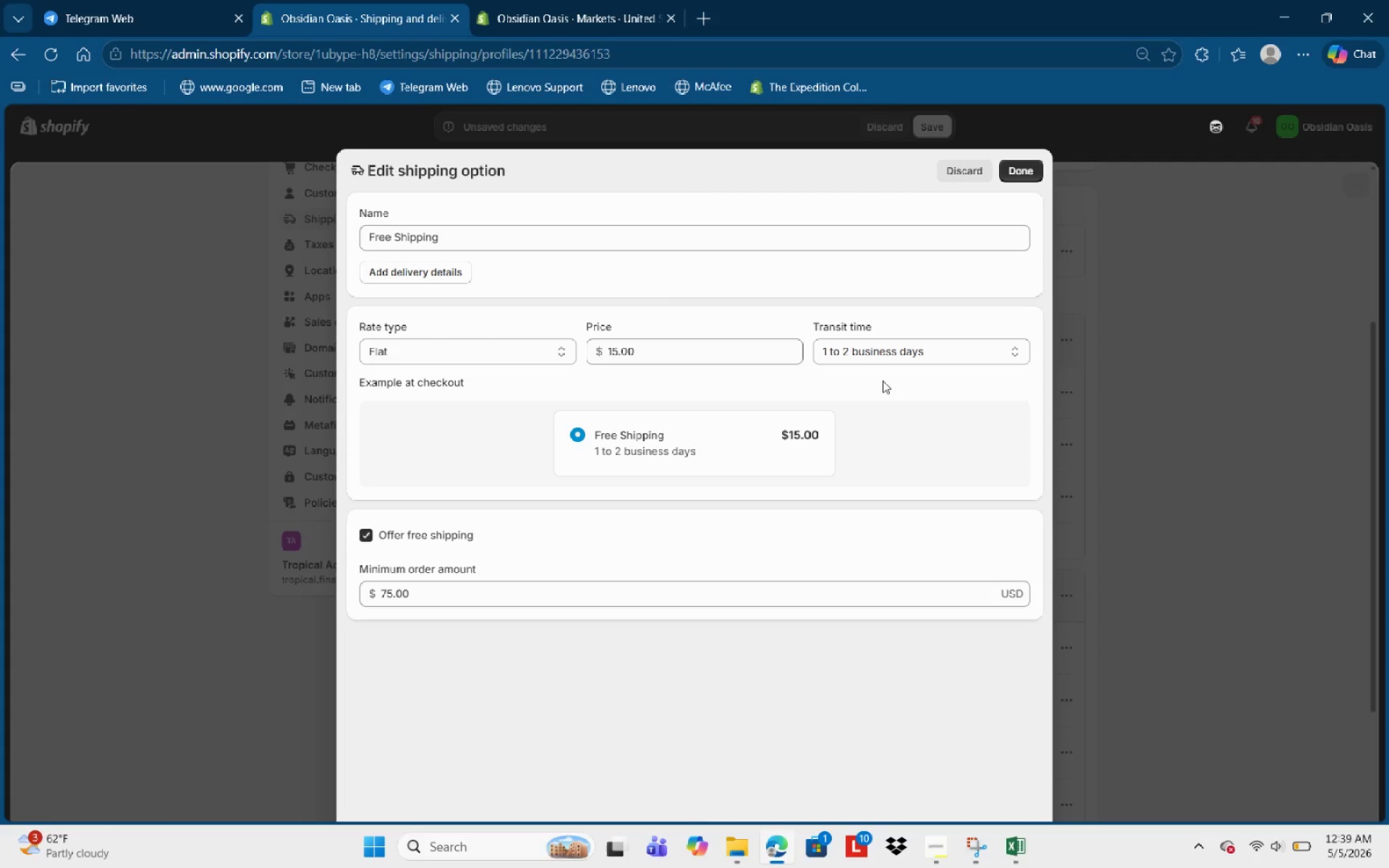 
left_click_drag(start_coordinate=[692, 323], to_coordinate=[692, 330])
 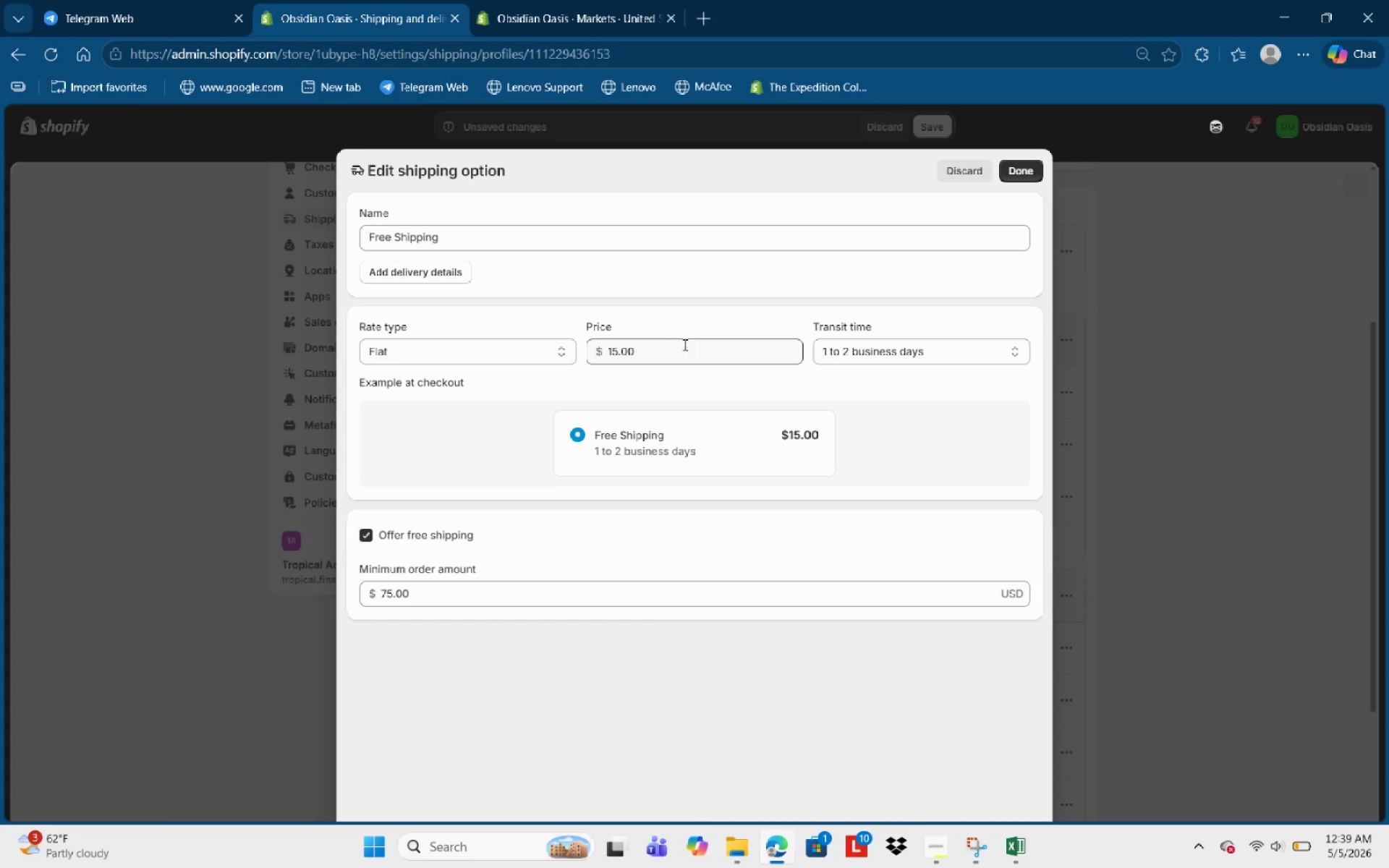 
left_click_drag(start_coordinate=[684, 344], to_coordinate=[685, 350])
 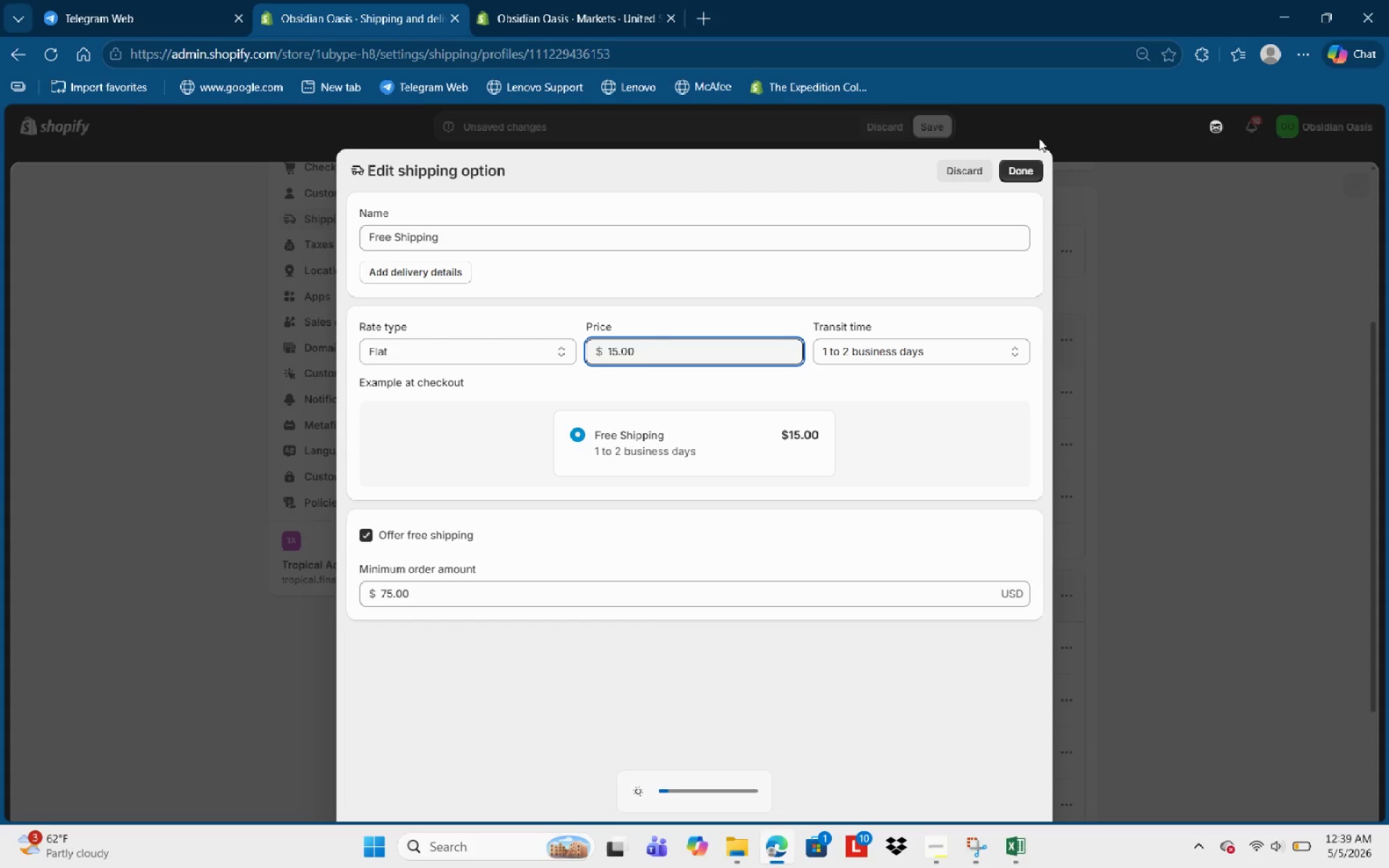 
wait(5.28)
 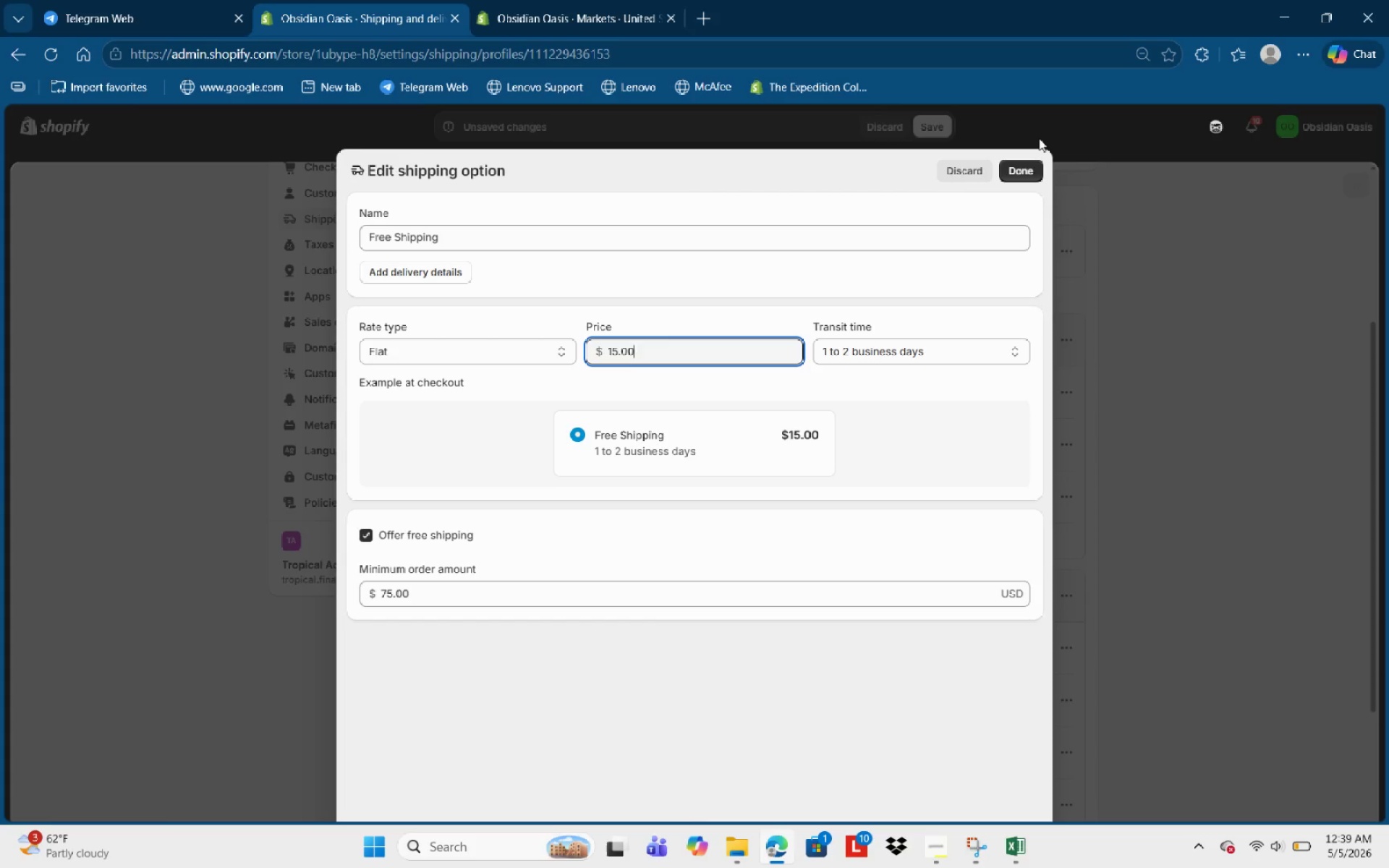 
scroll: coordinate [904, 474], scroll_direction: down, amount: 5.0
 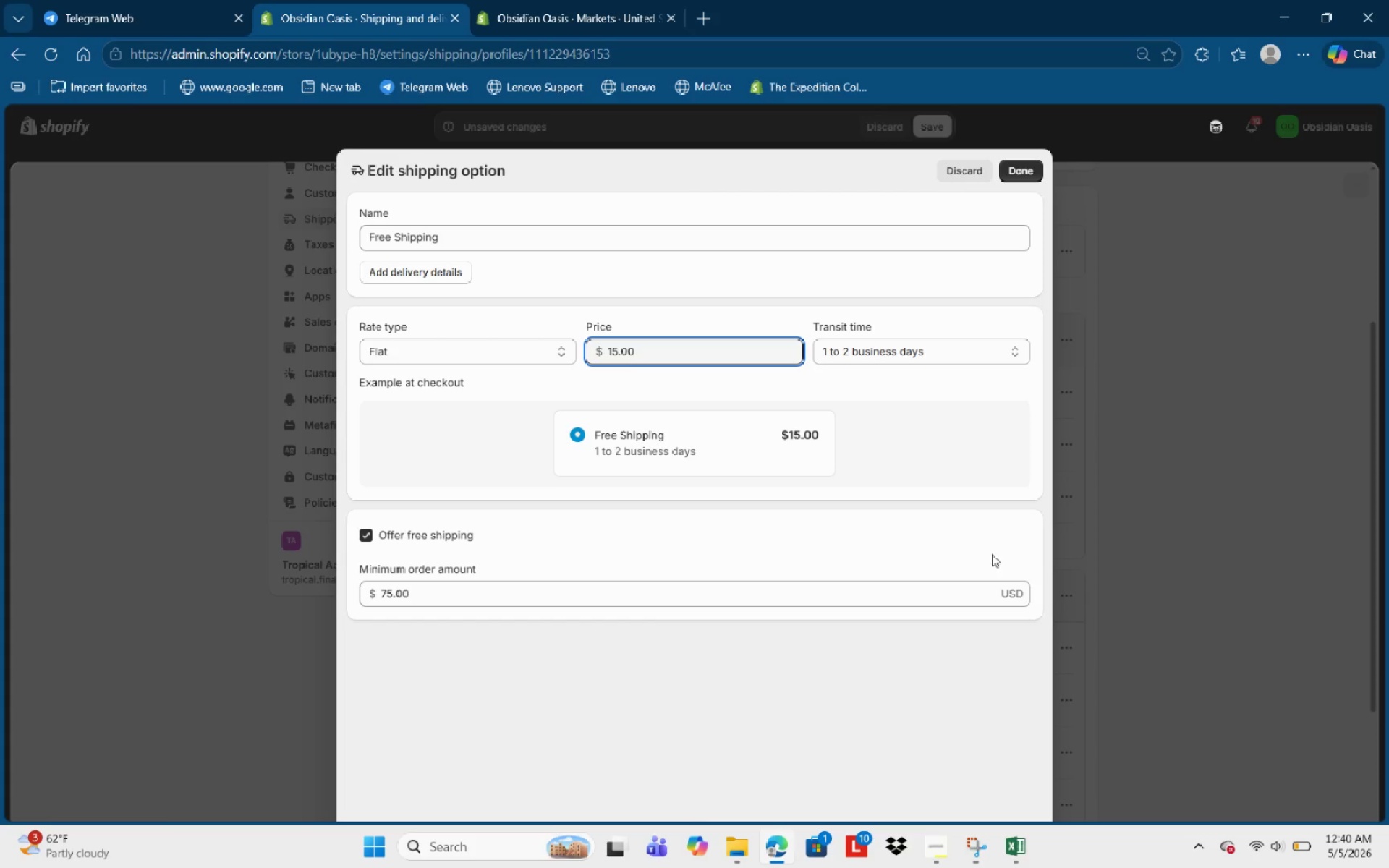 
wait(38.14)
 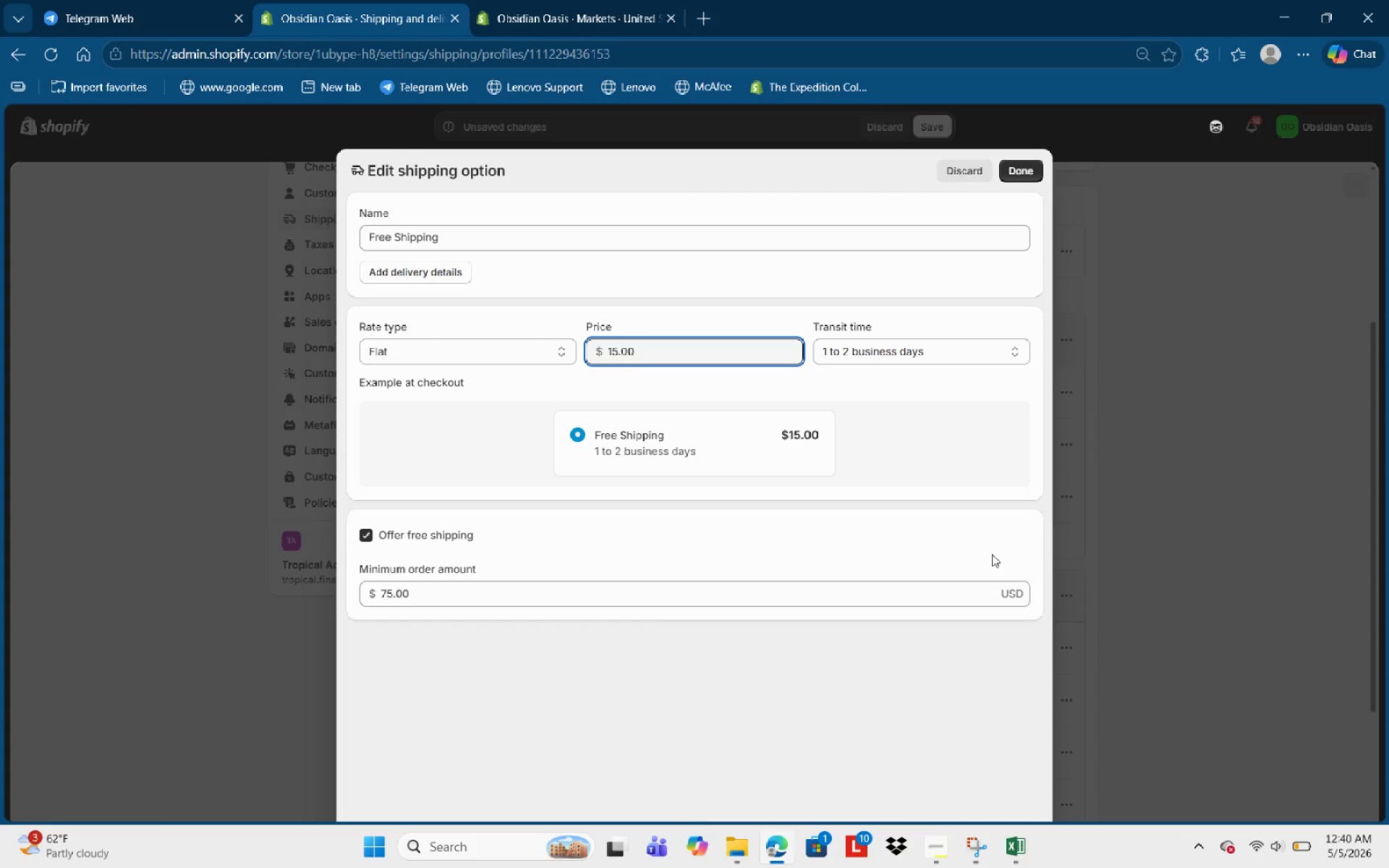 
scroll: coordinate [901, 574], scroll_direction: down, amount: 1.0
 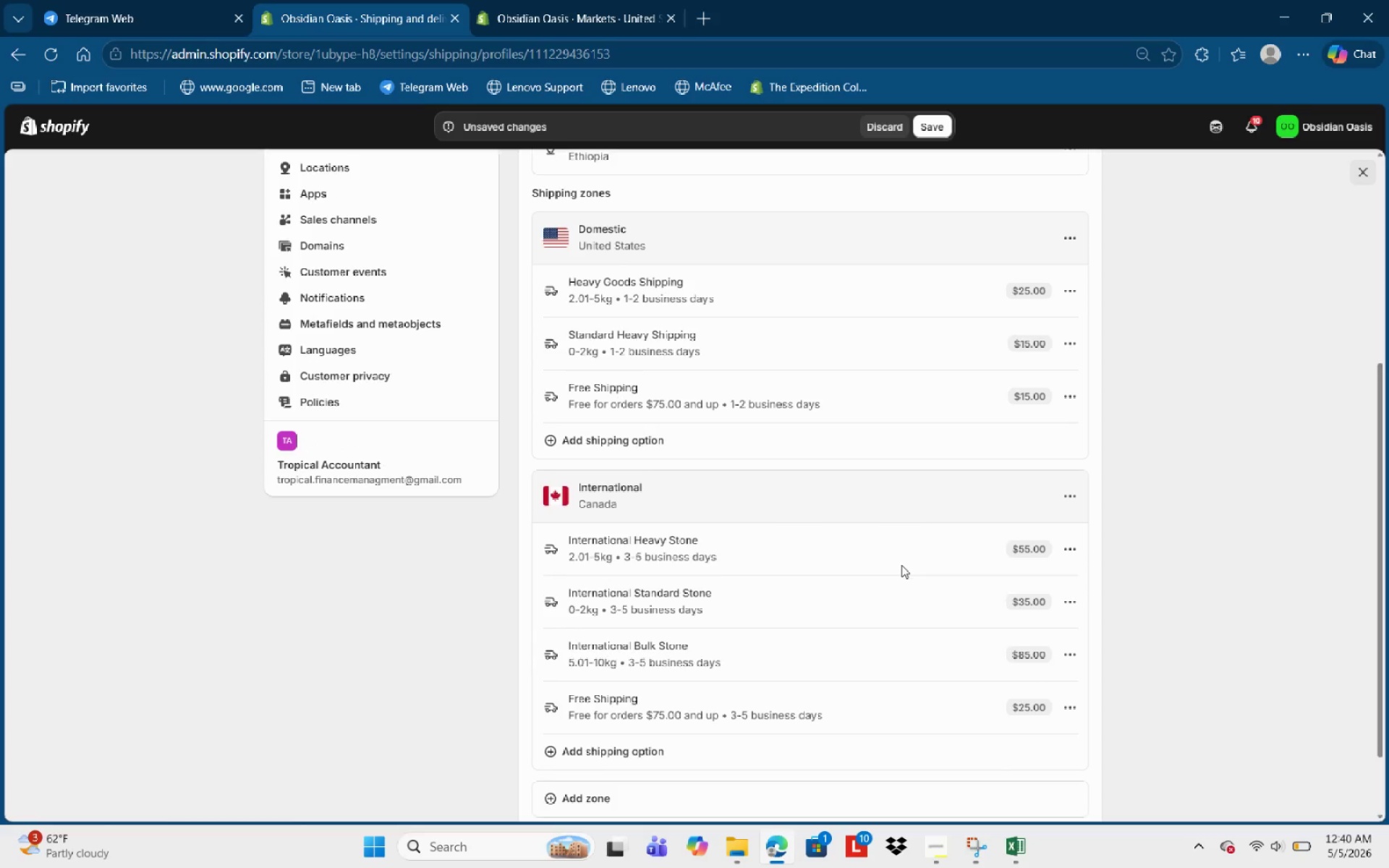 
wait(10.09)
 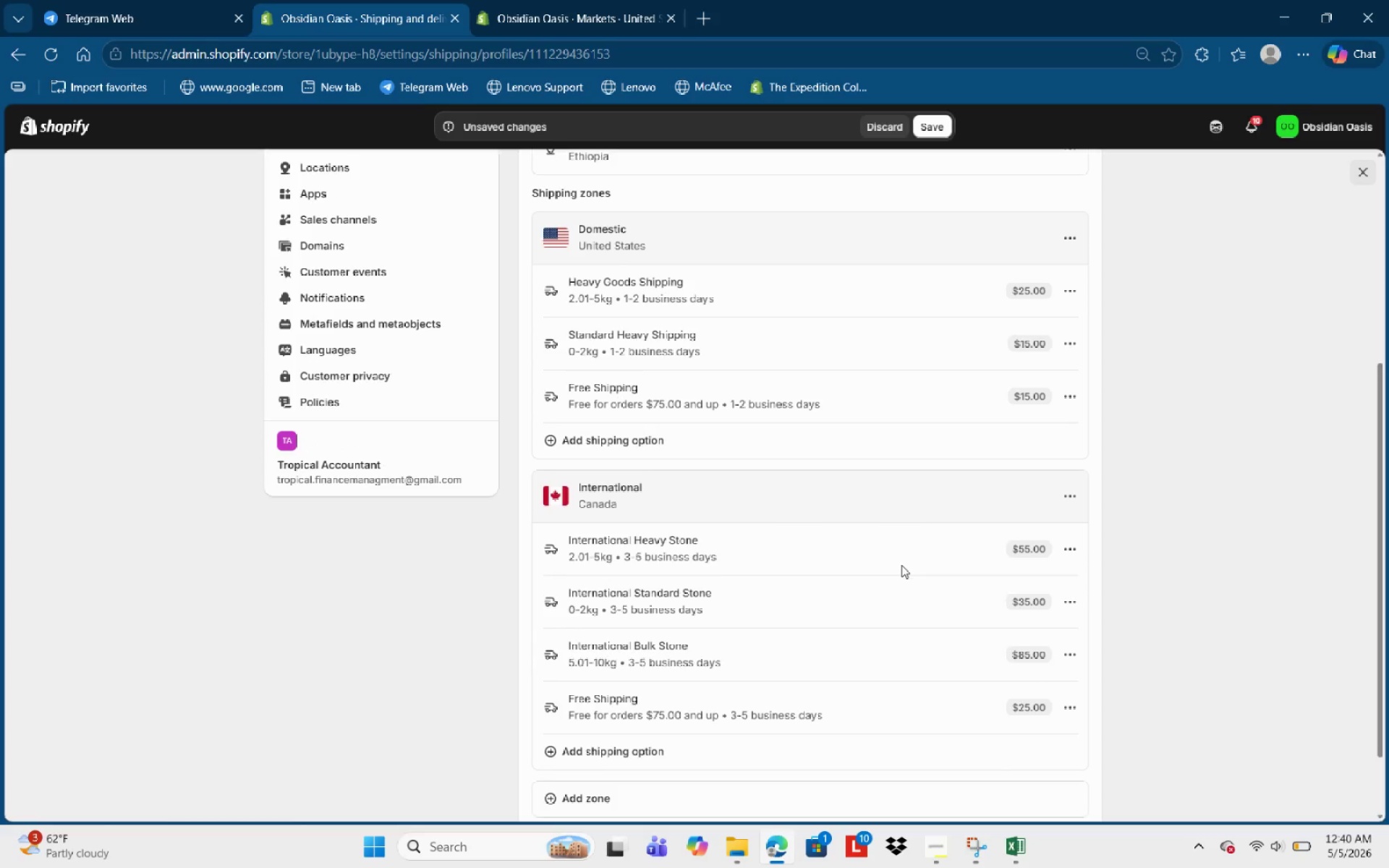 
scroll: coordinate [771, 435], scroll_direction: down, amount: 2.0
 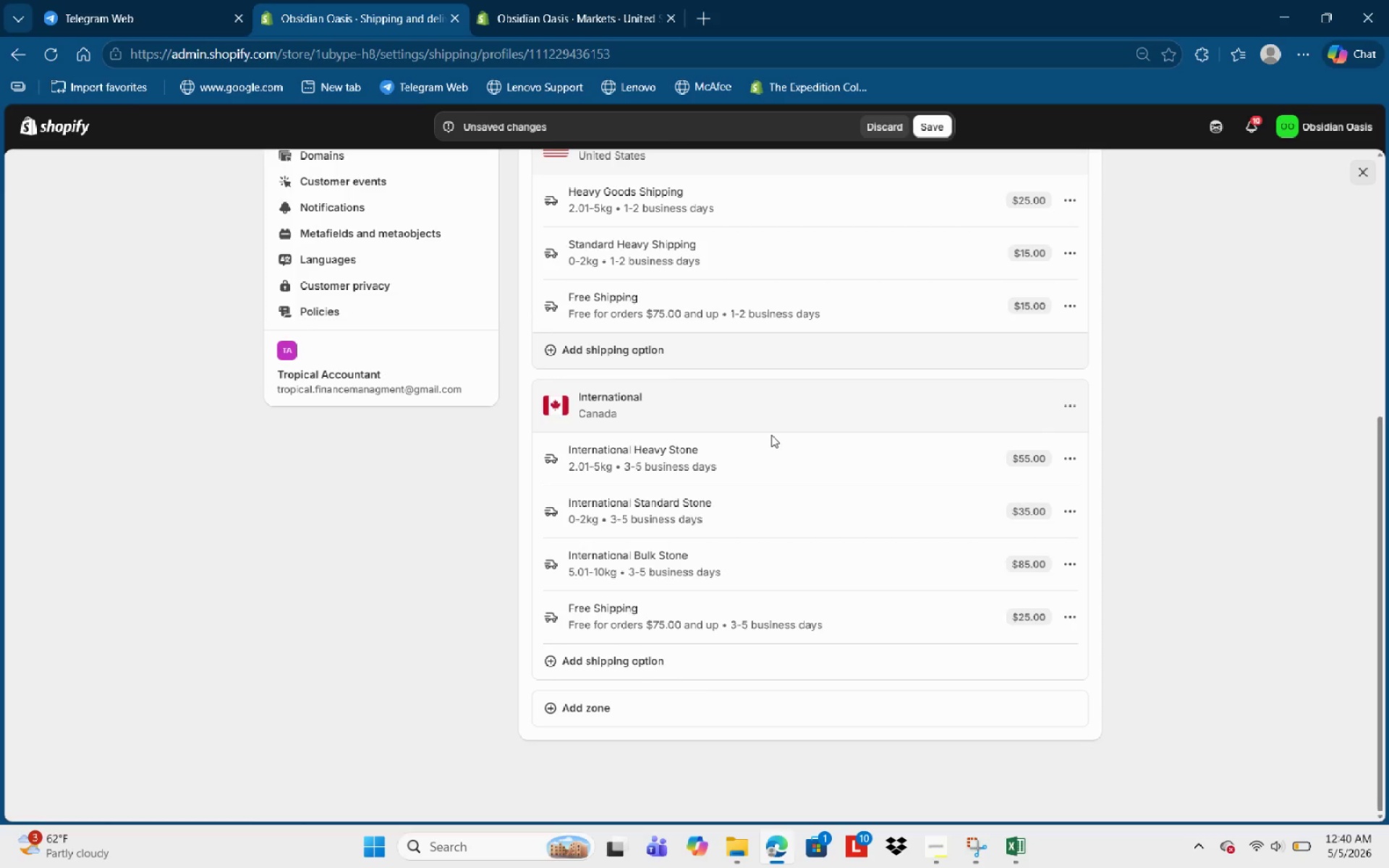 
scroll: coordinate [771, 435], scroll_direction: up, amount: 1.0
 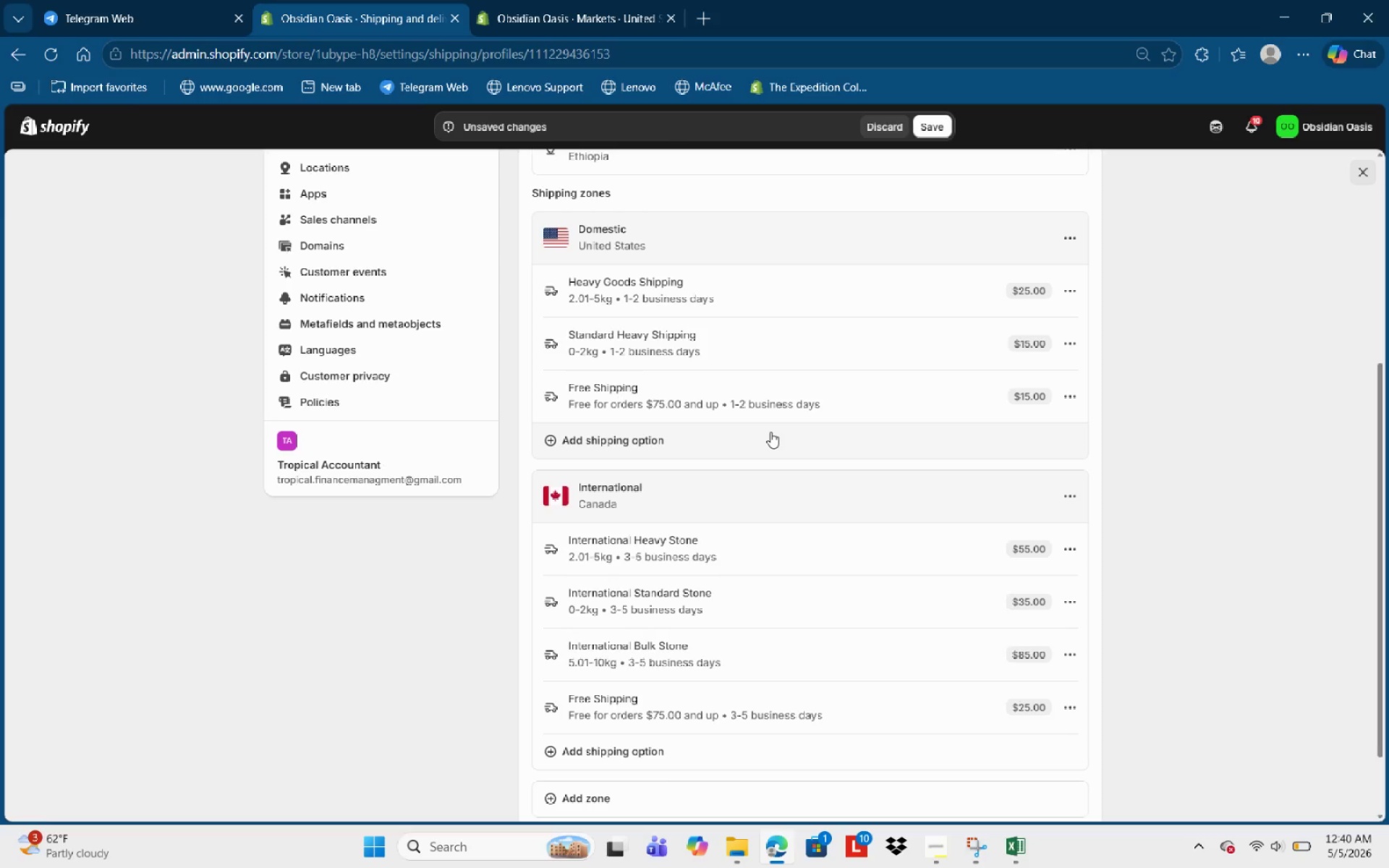 
wait(19.91)
 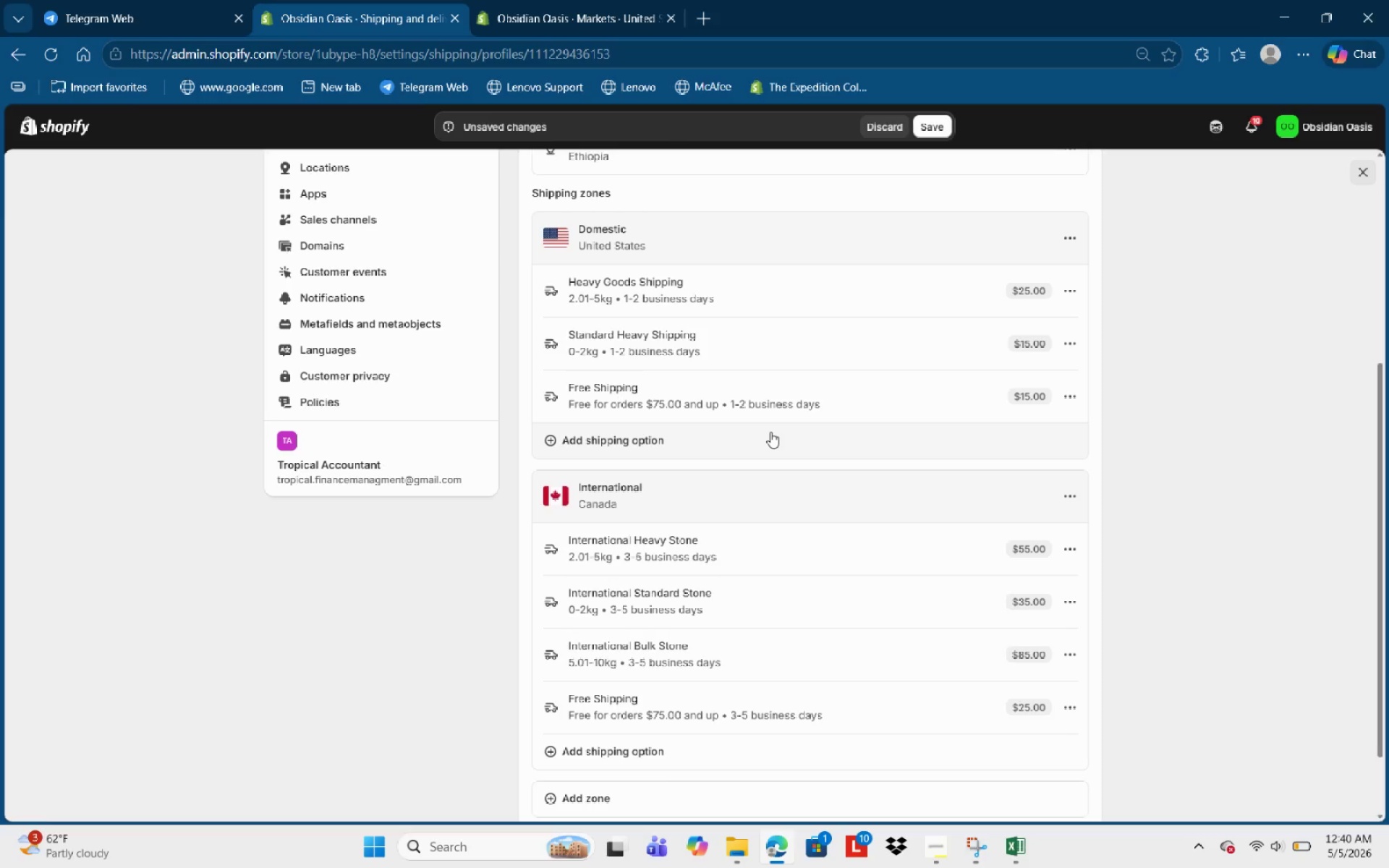 
scroll: coordinate [660, 425], scroll_direction: down, amount: 5.0
 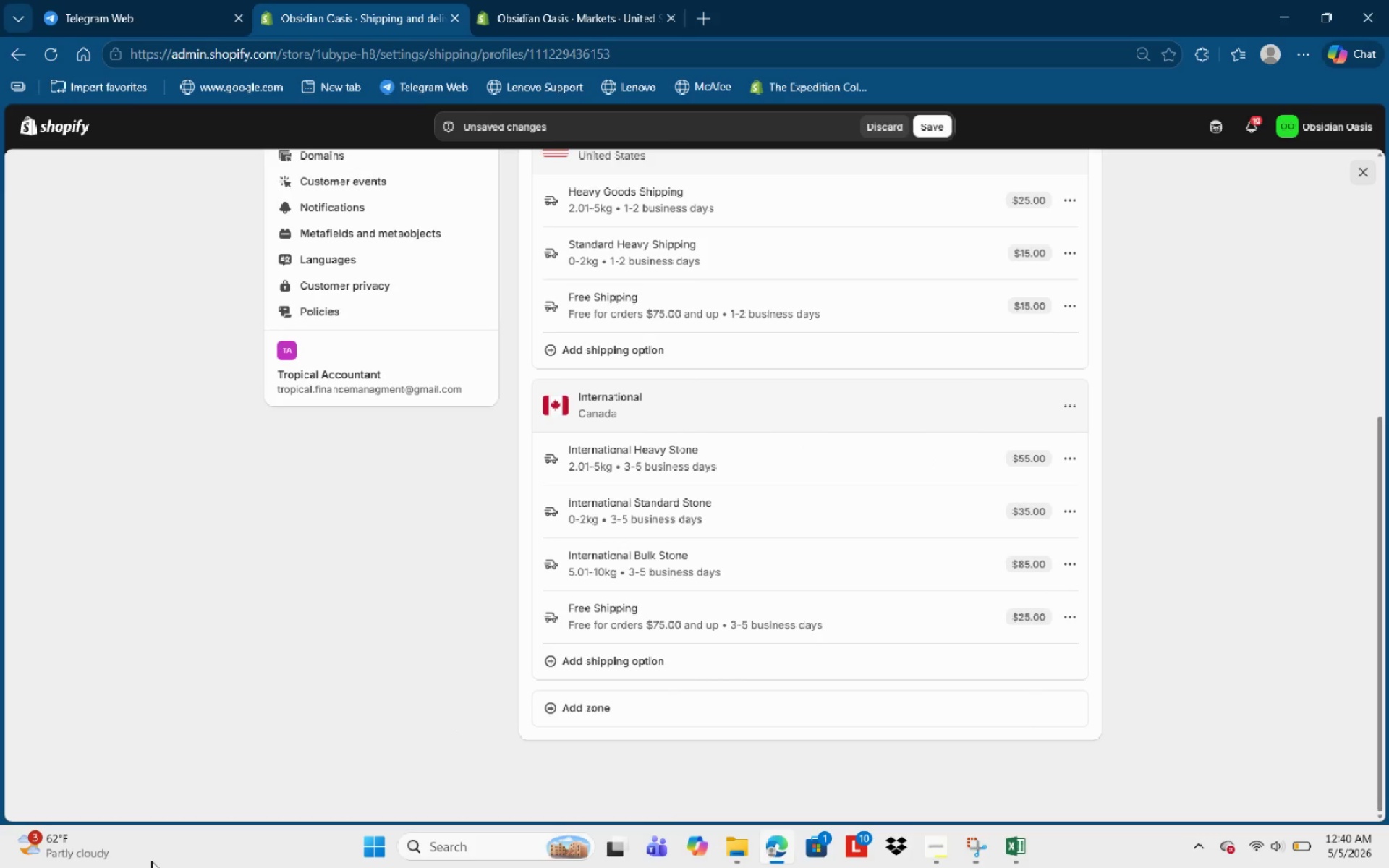 
wait(10.24)
 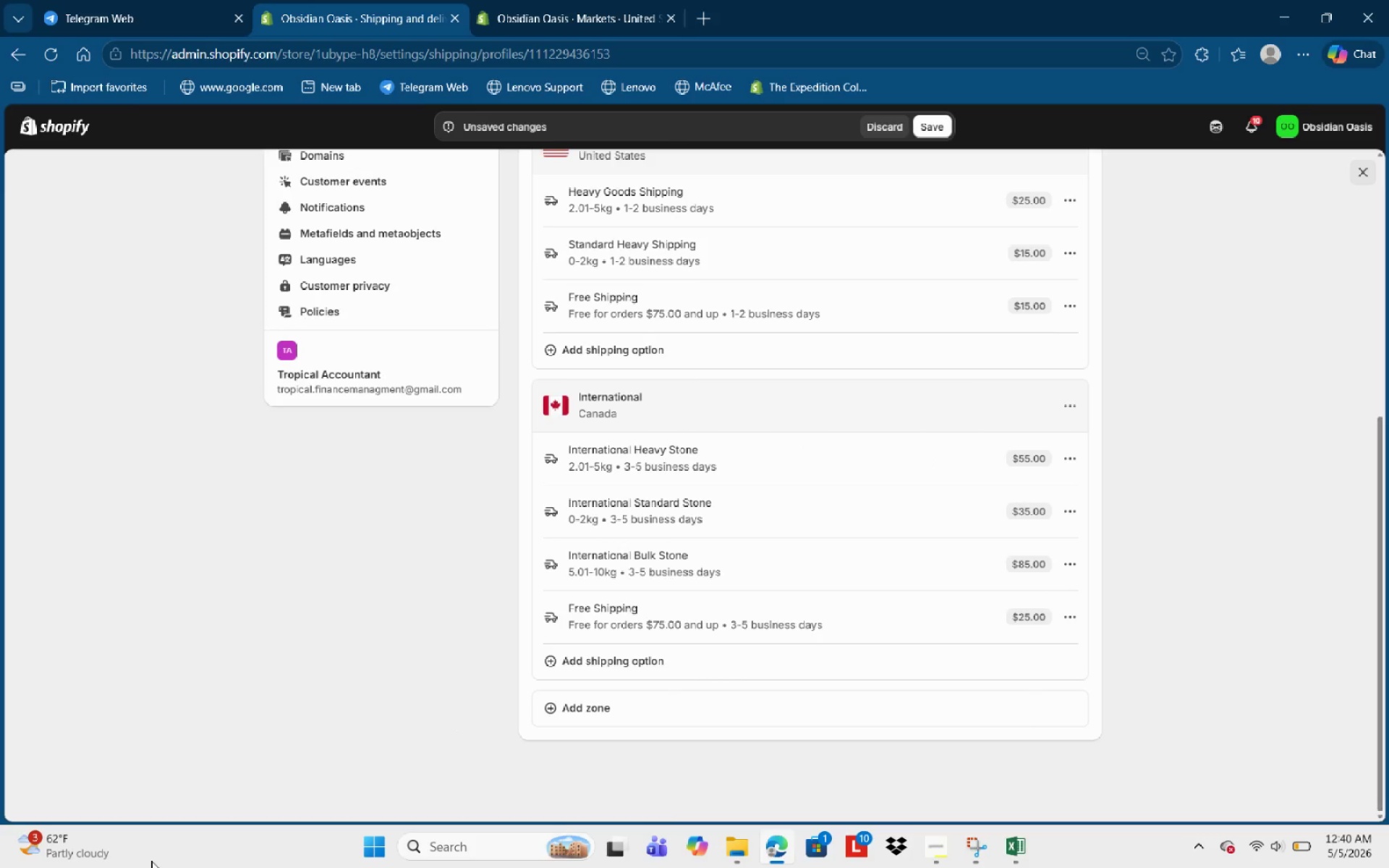 
left_click([938, 130])
 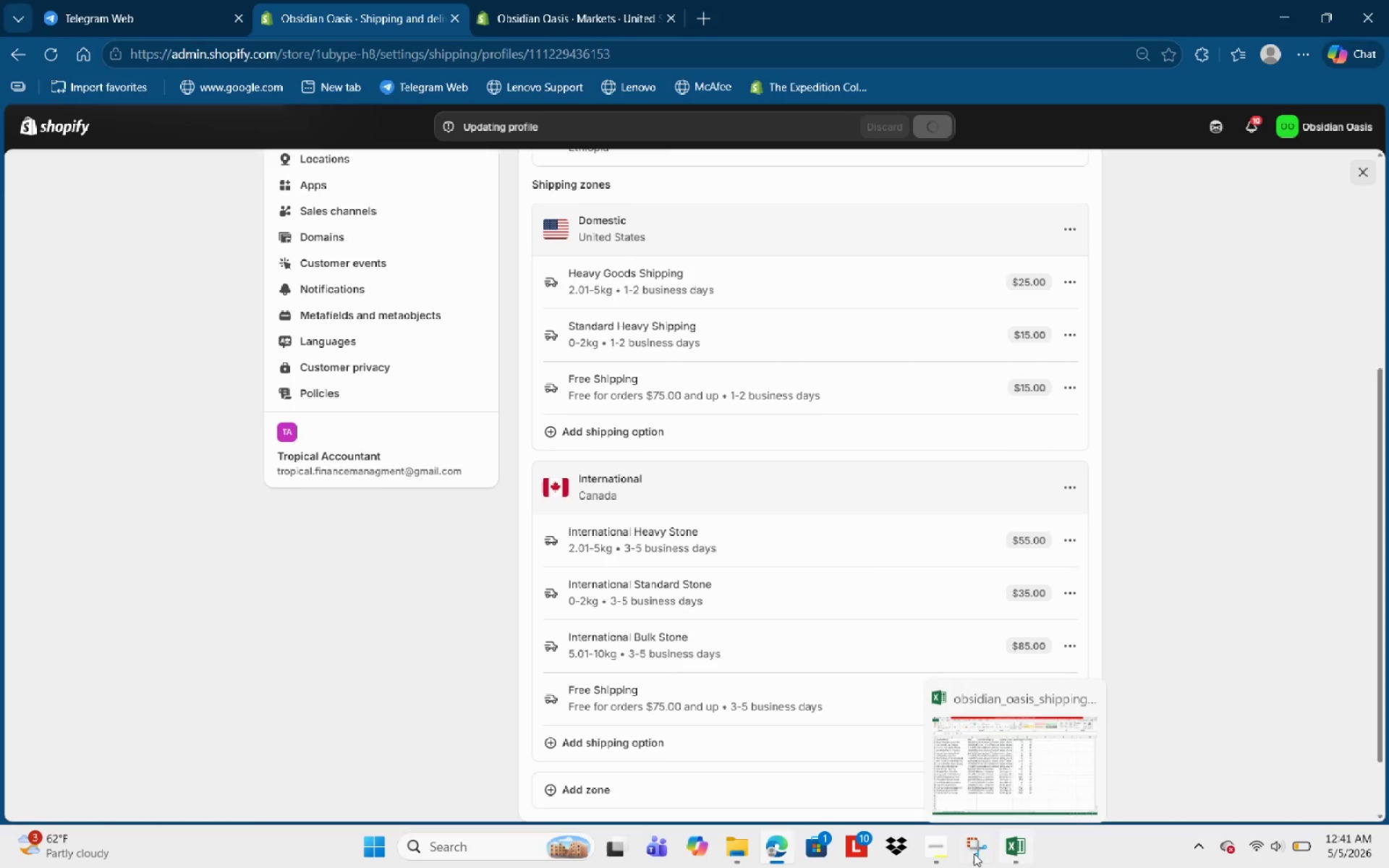 
left_click([928, 849])